 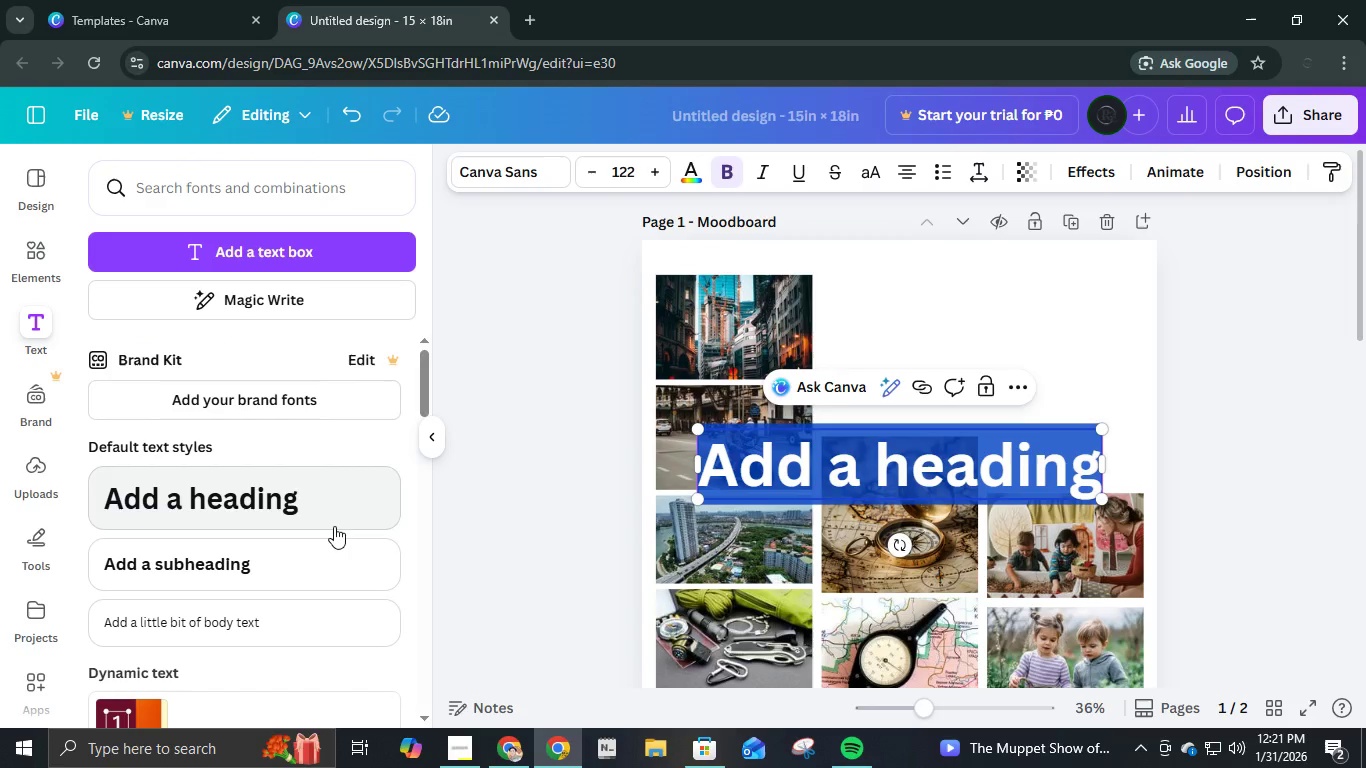 
type(City Wide Queset)
 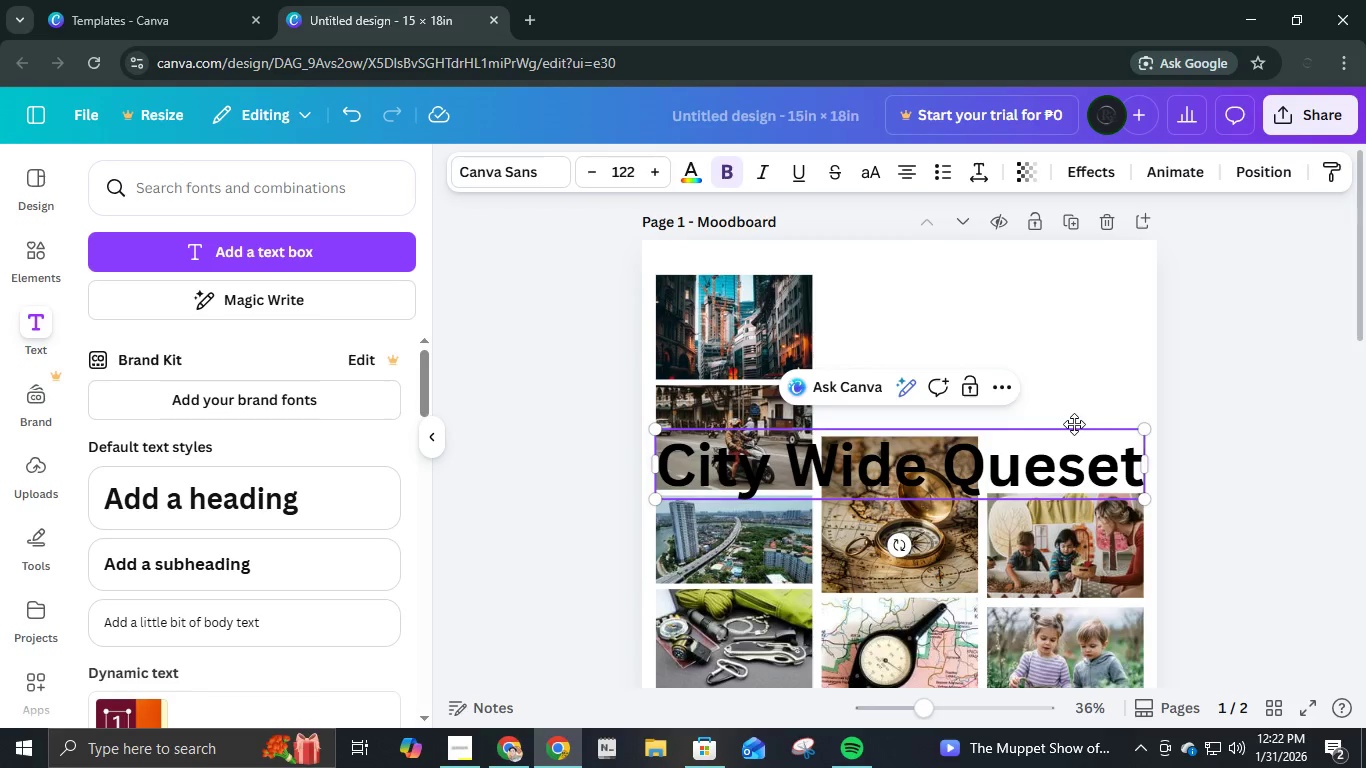 
key(Backspace)
 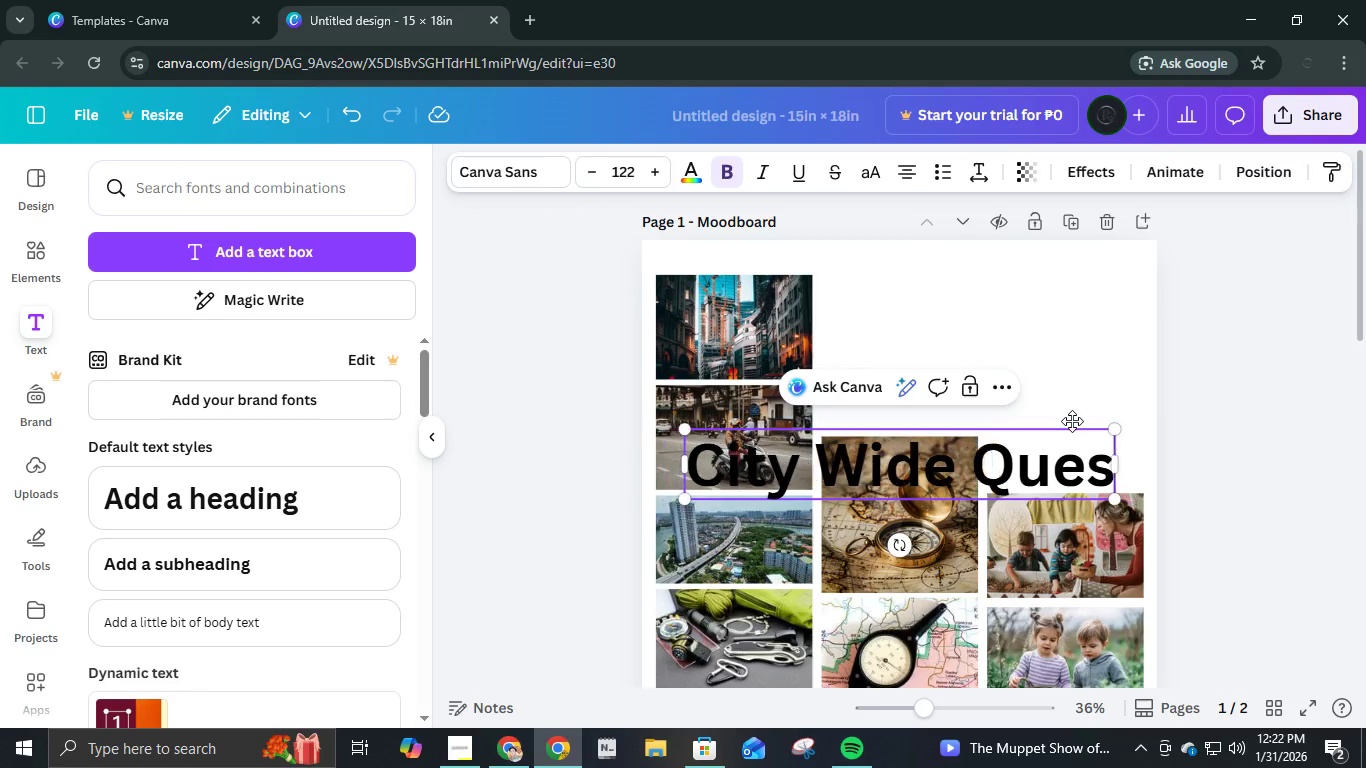 
key(Backspace)
 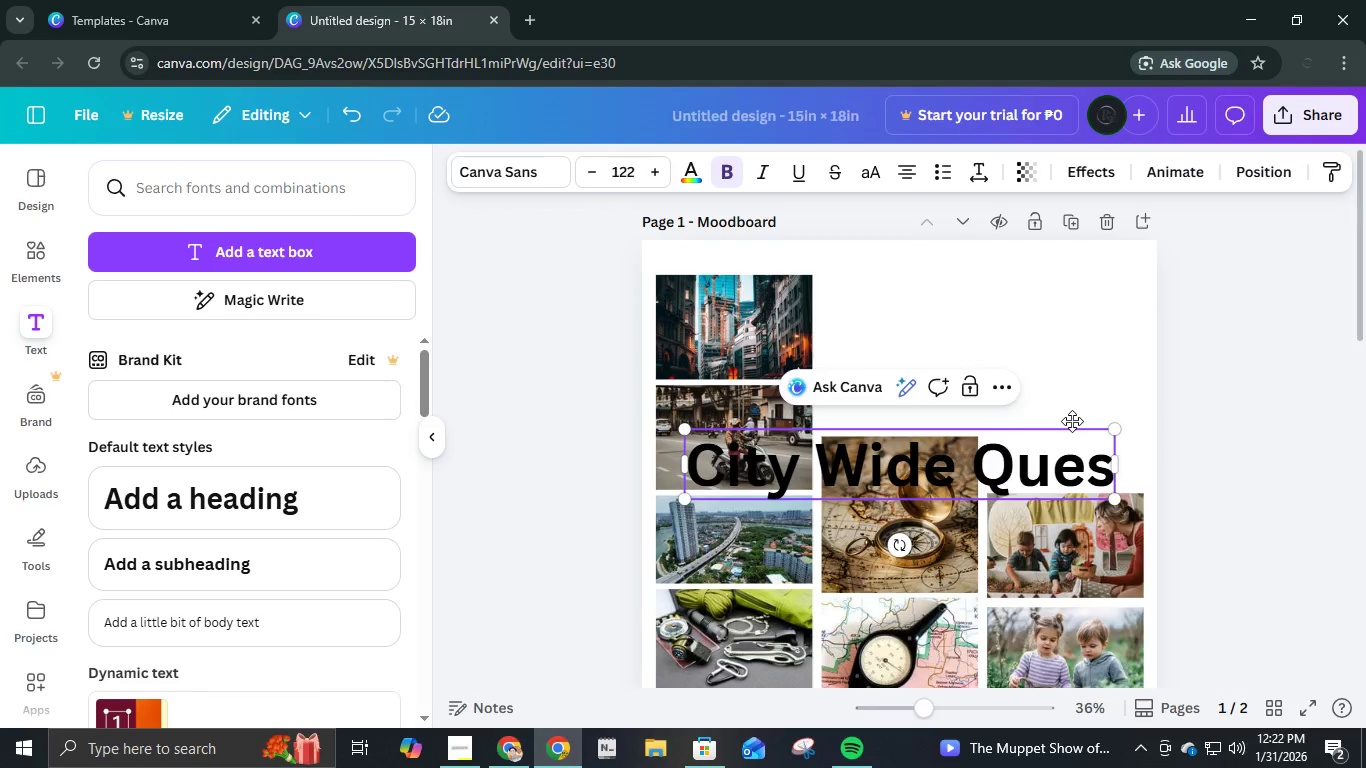 
key(T)
 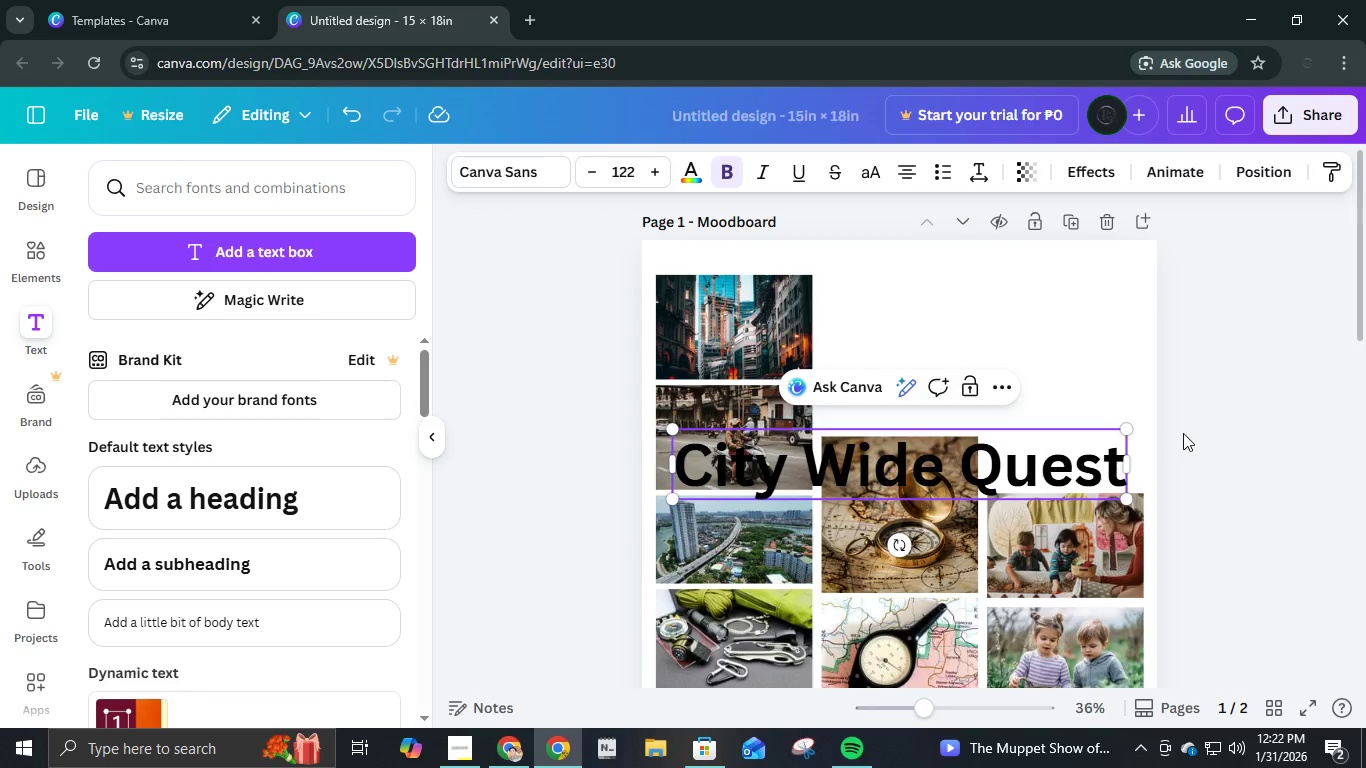 
left_click([1184, 433])
 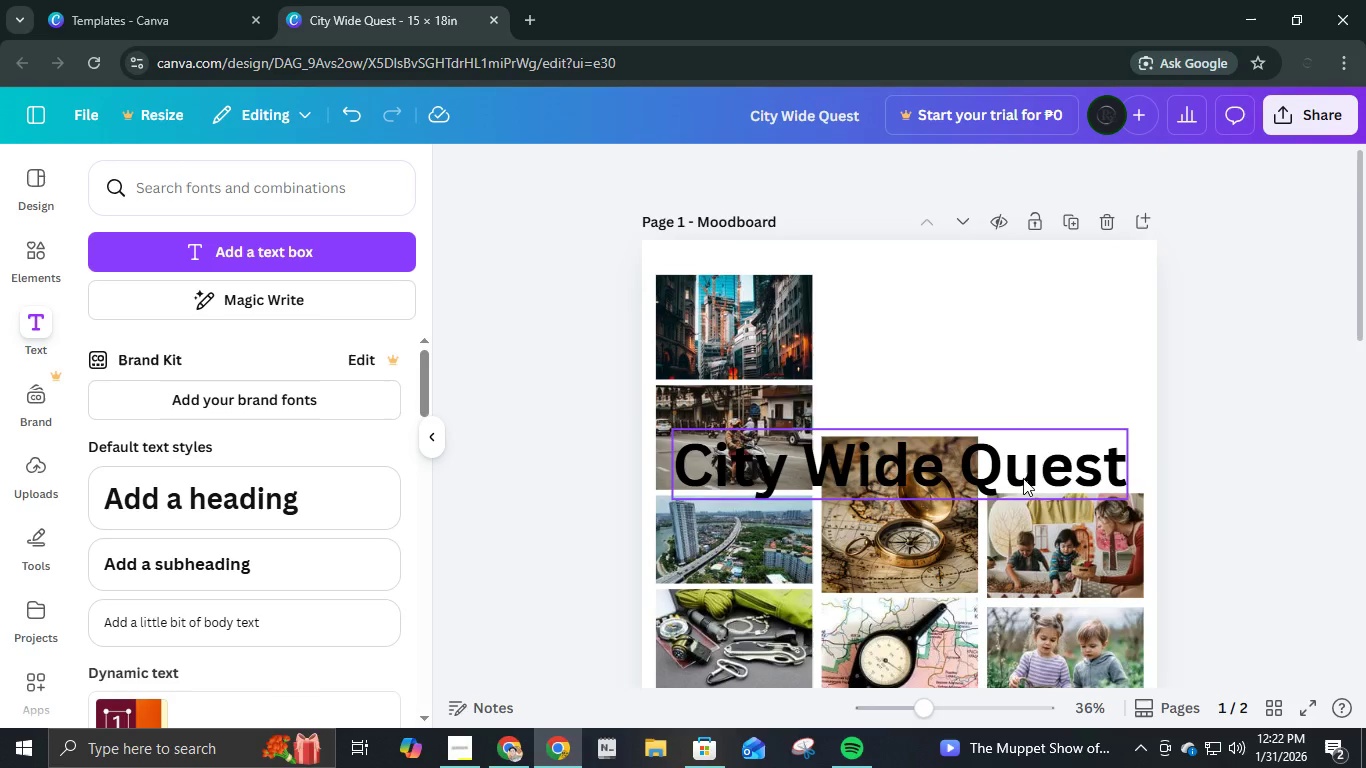 
left_click_drag(start_coordinate=[1023, 478], to_coordinate=[1036, 329])
 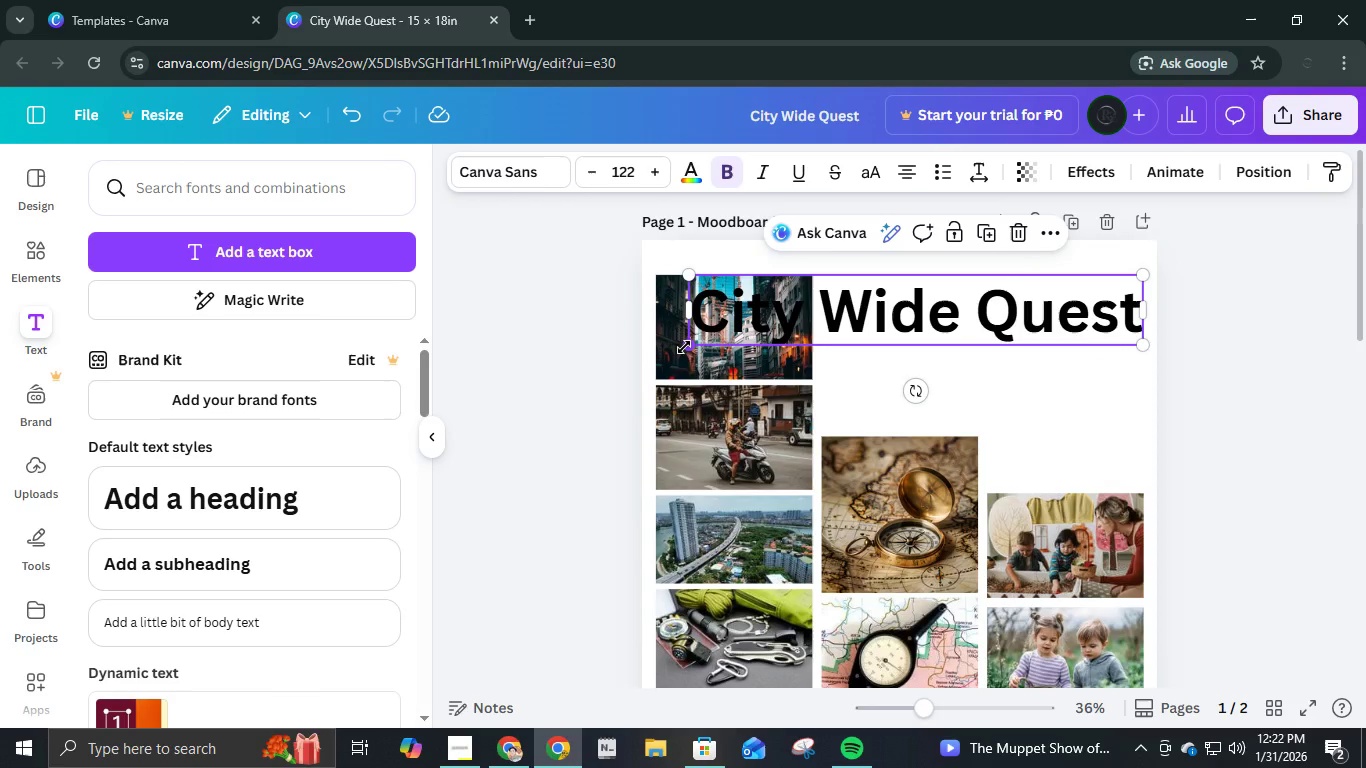 
left_click_drag(start_coordinate=[684, 346], to_coordinate=[814, 332])
 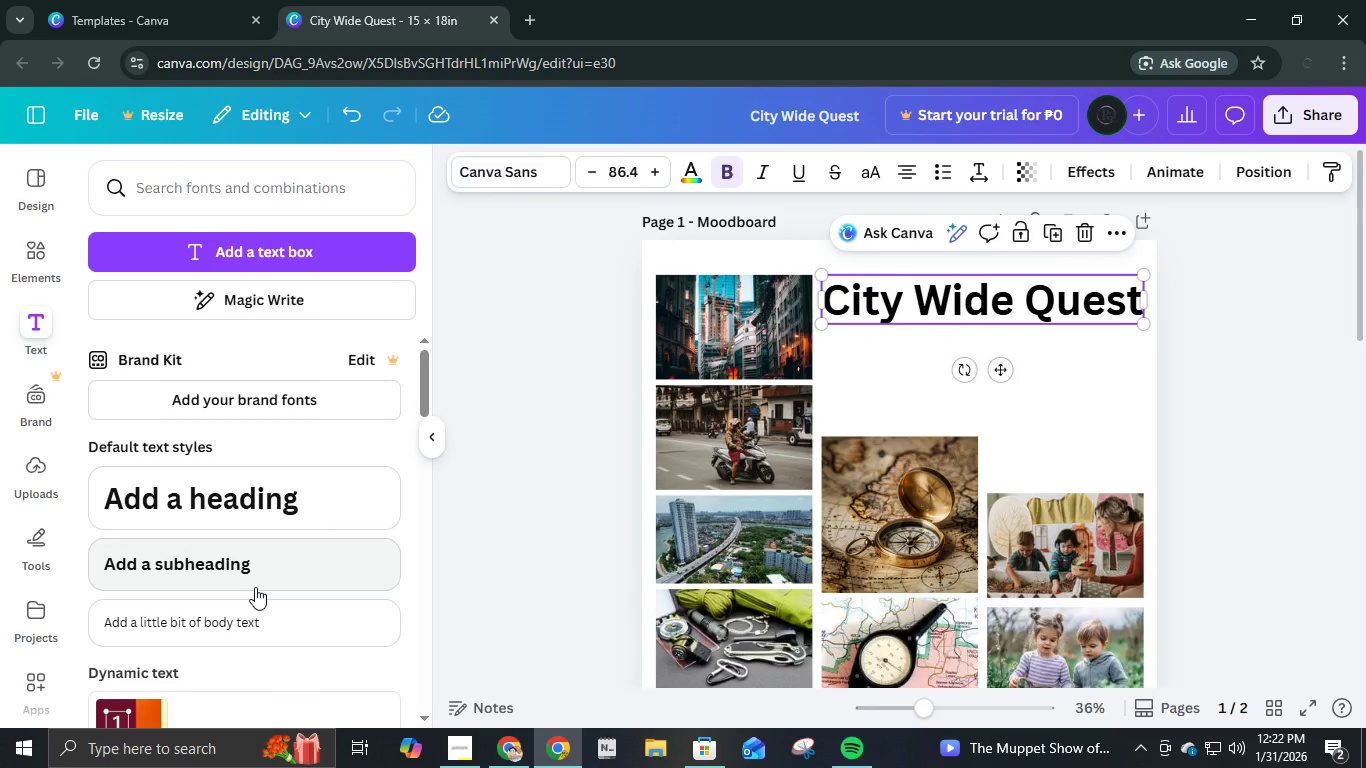 
left_click([255, 587])
 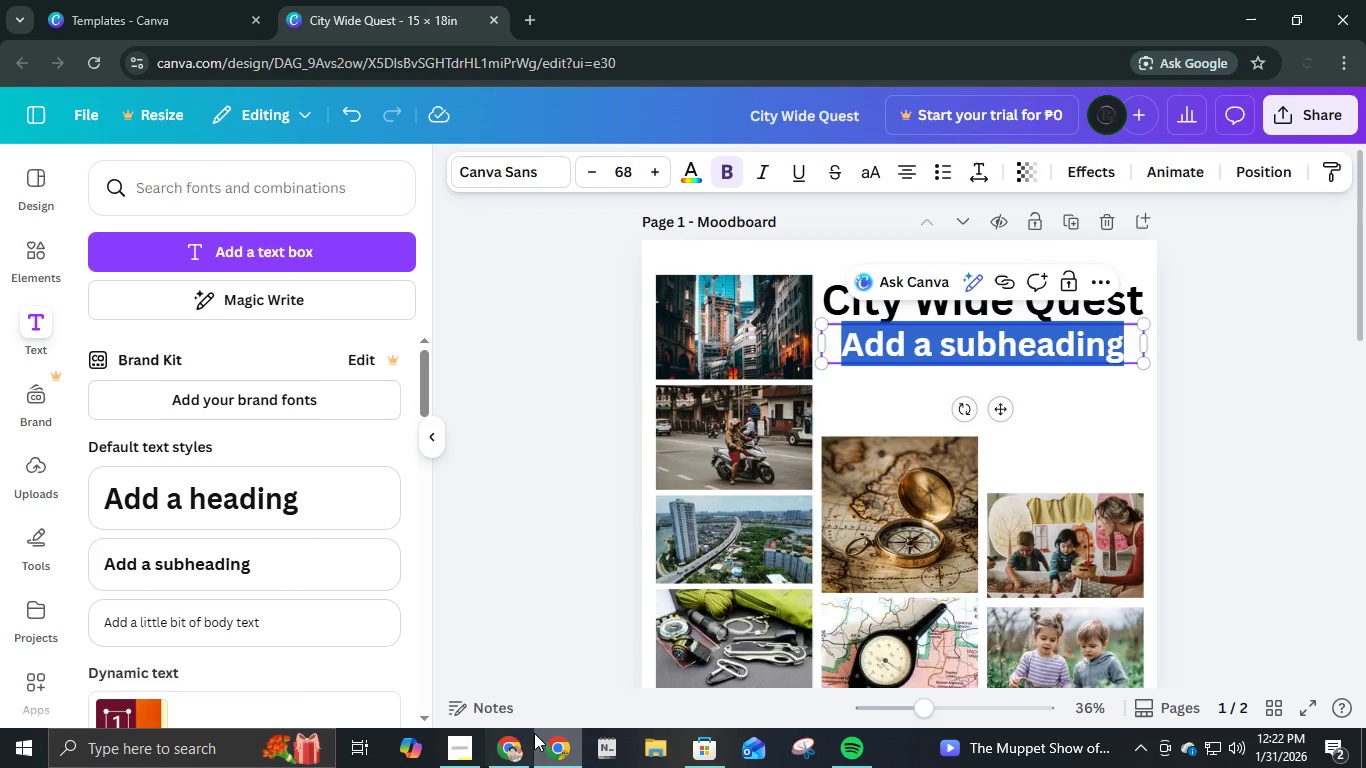 
left_click([474, 745])